 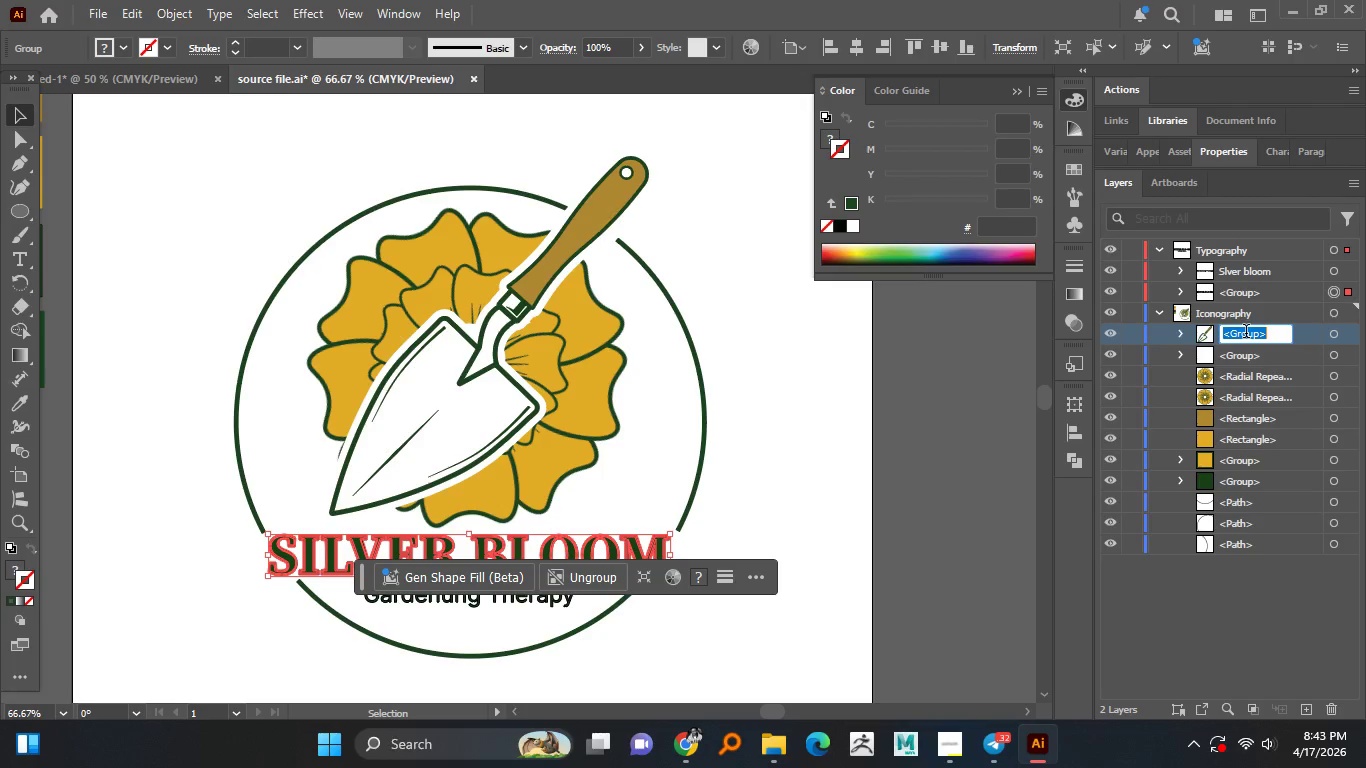 
key(Control+V)
 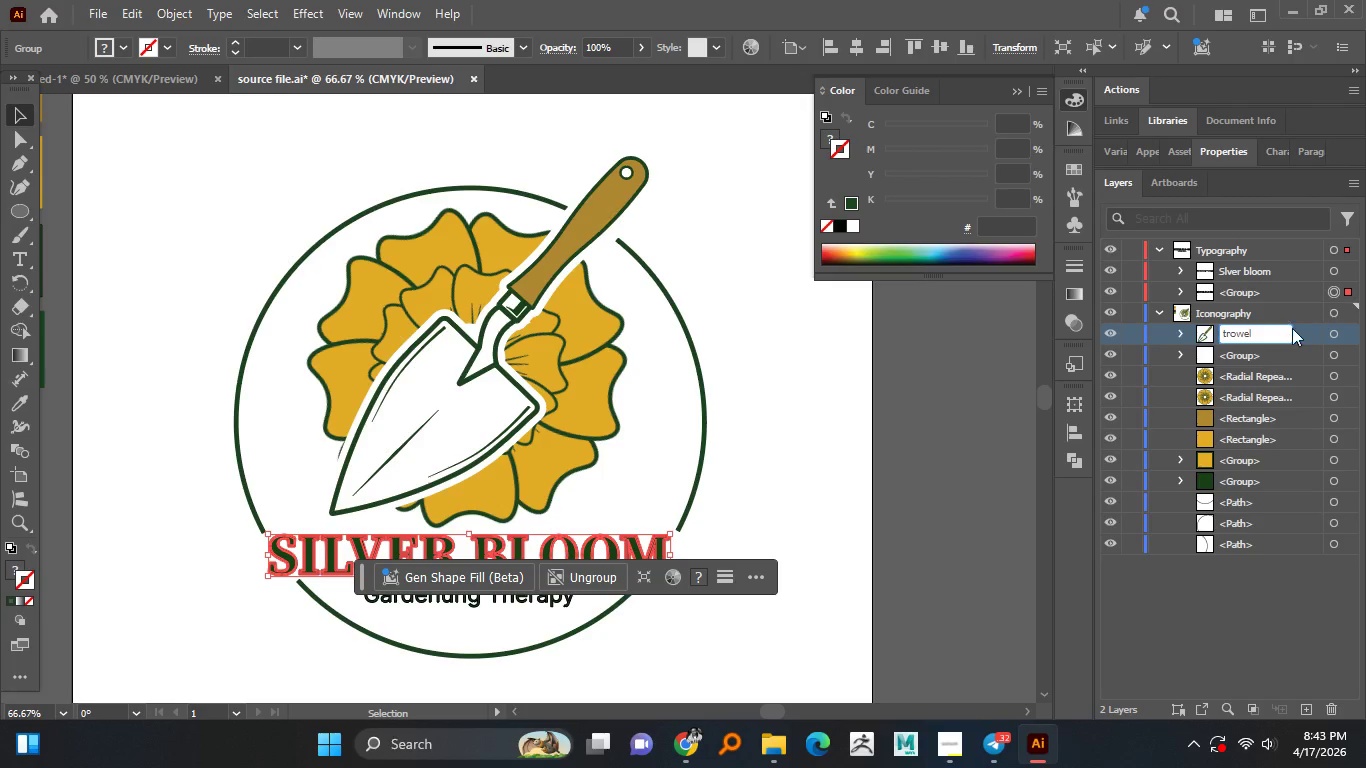 
left_click([1249, 364])
 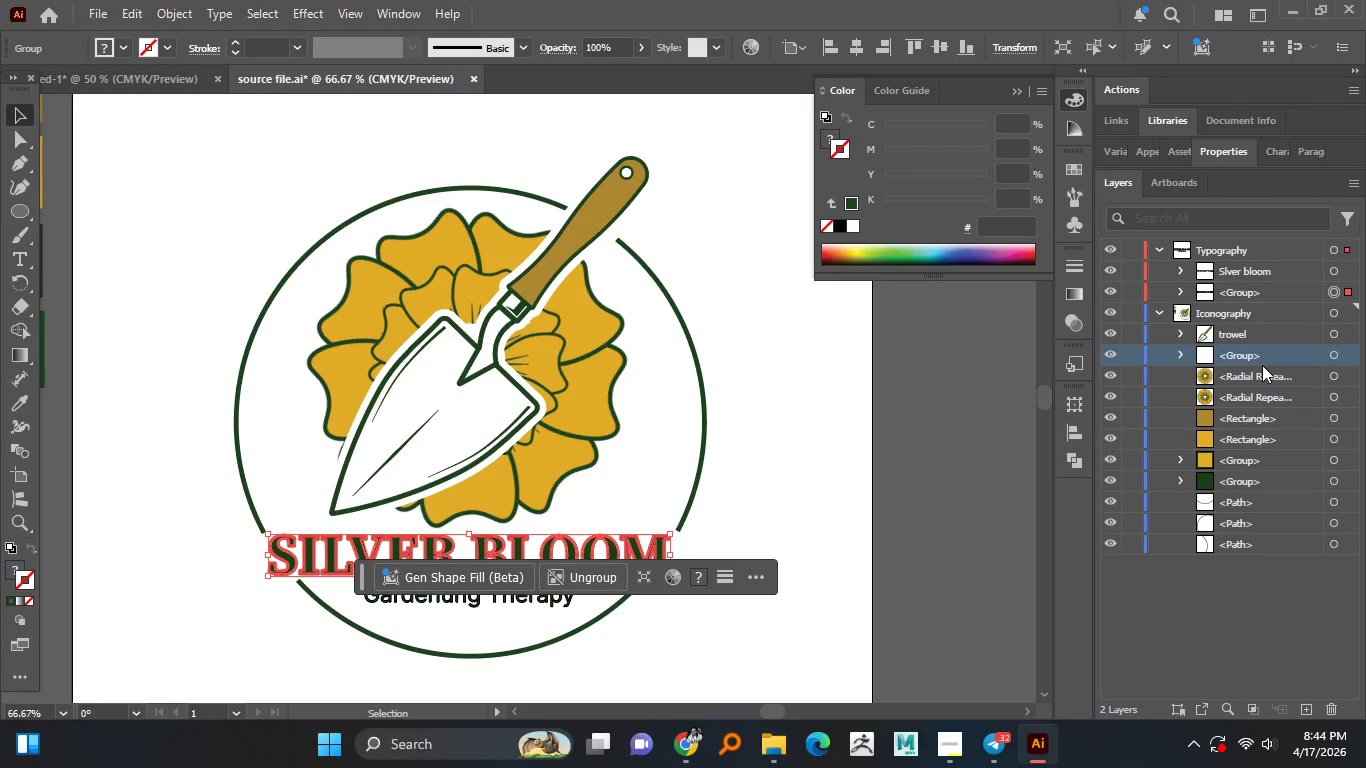 
wait(68.09)
 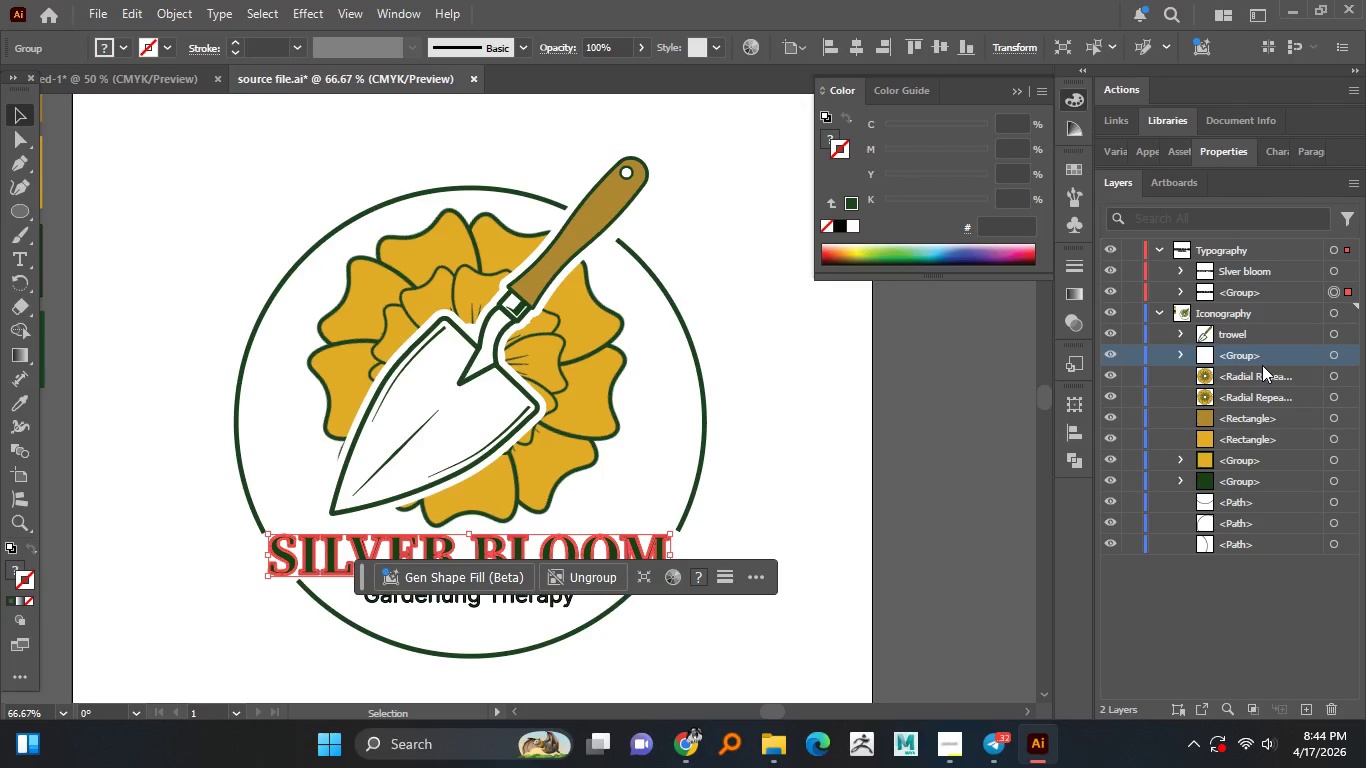 
left_click([808, 451])
 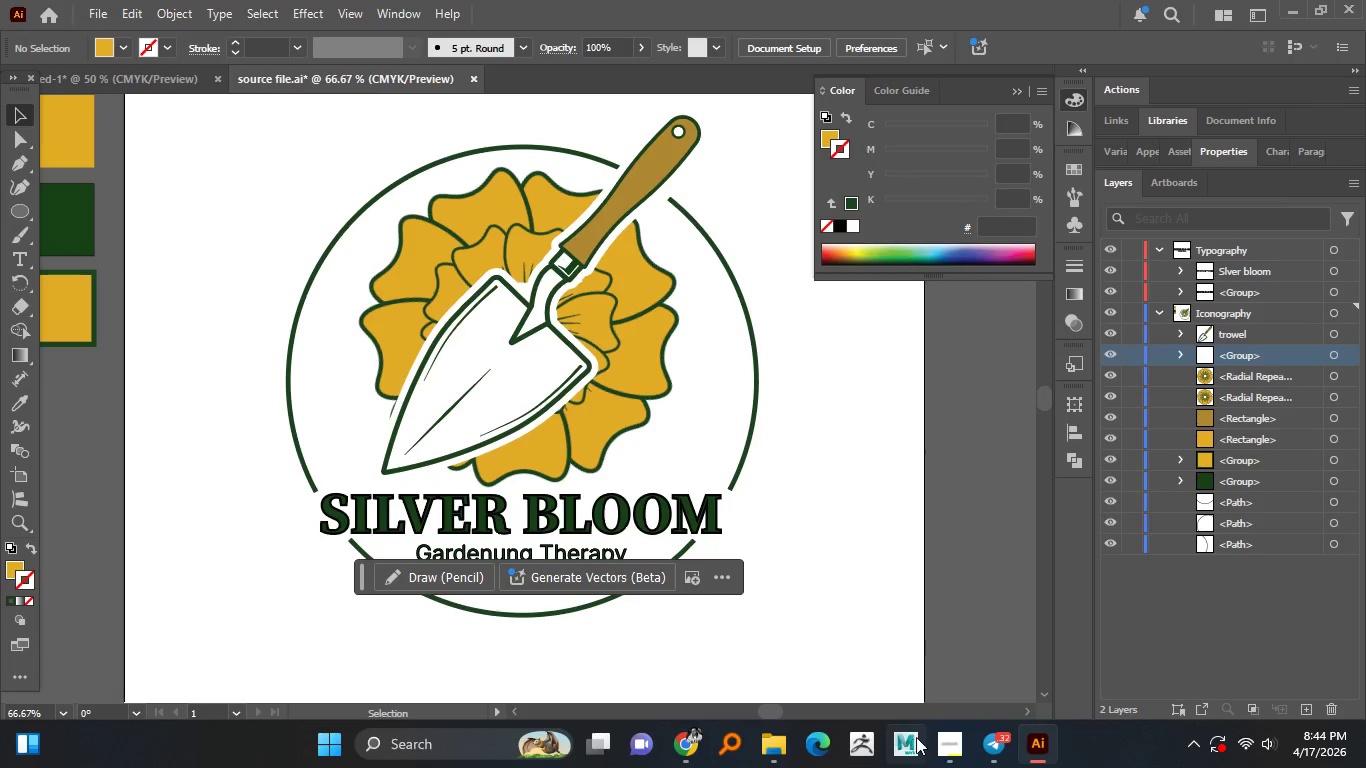 
left_click([942, 742])